 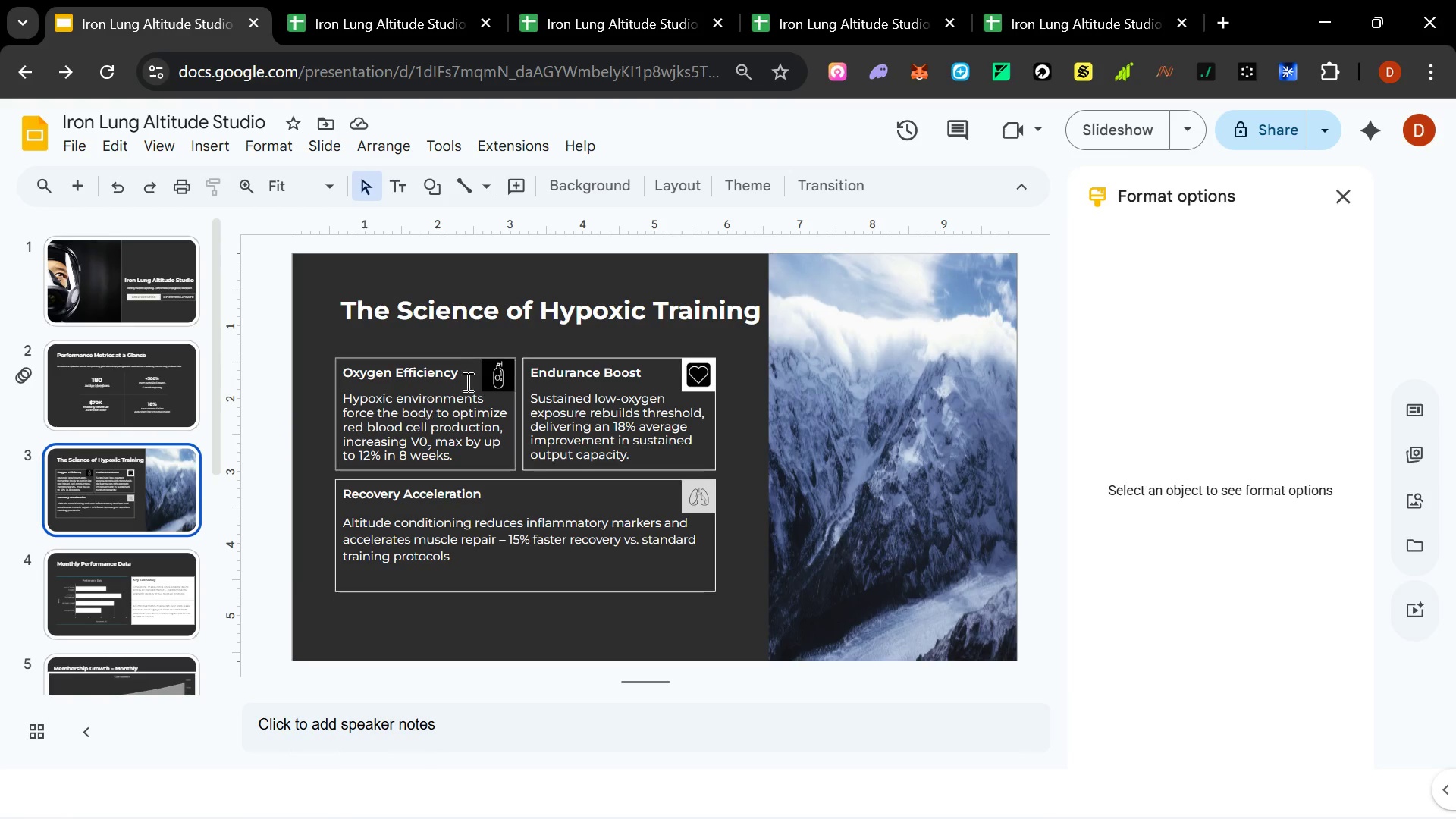 
left_click([522, 185])
 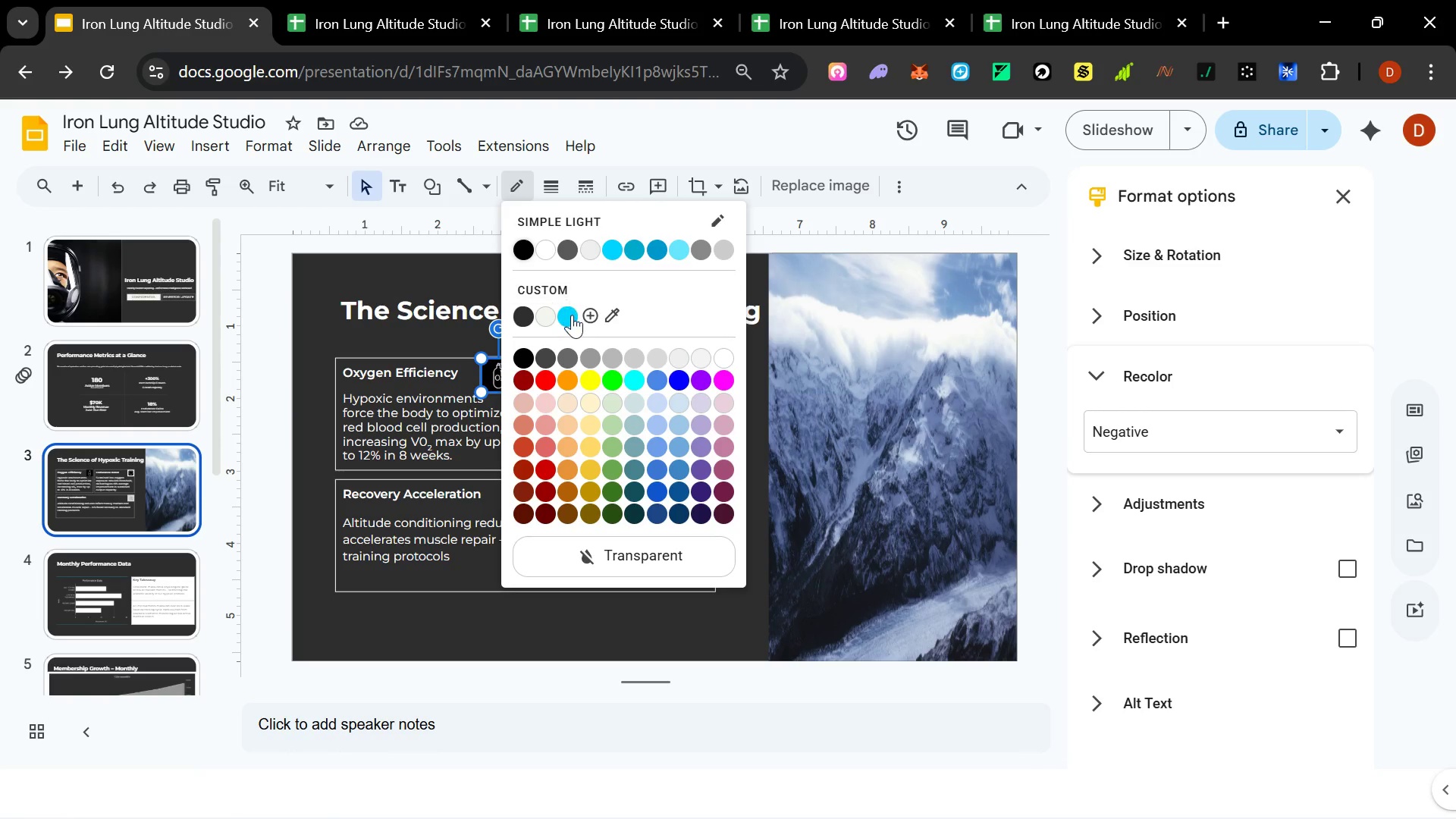 
left_click([572, 315])
 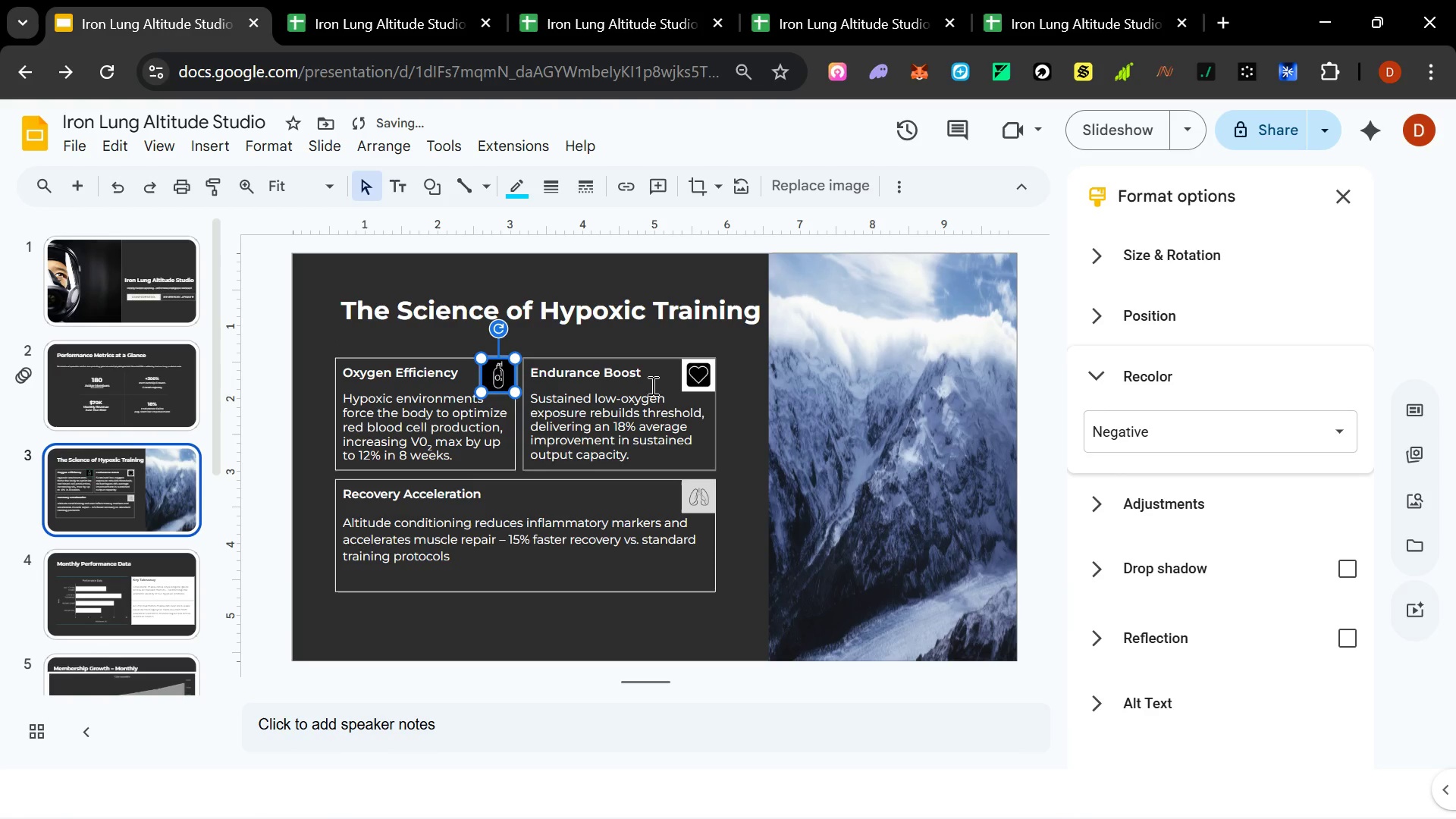 
left_click([704, 374])
 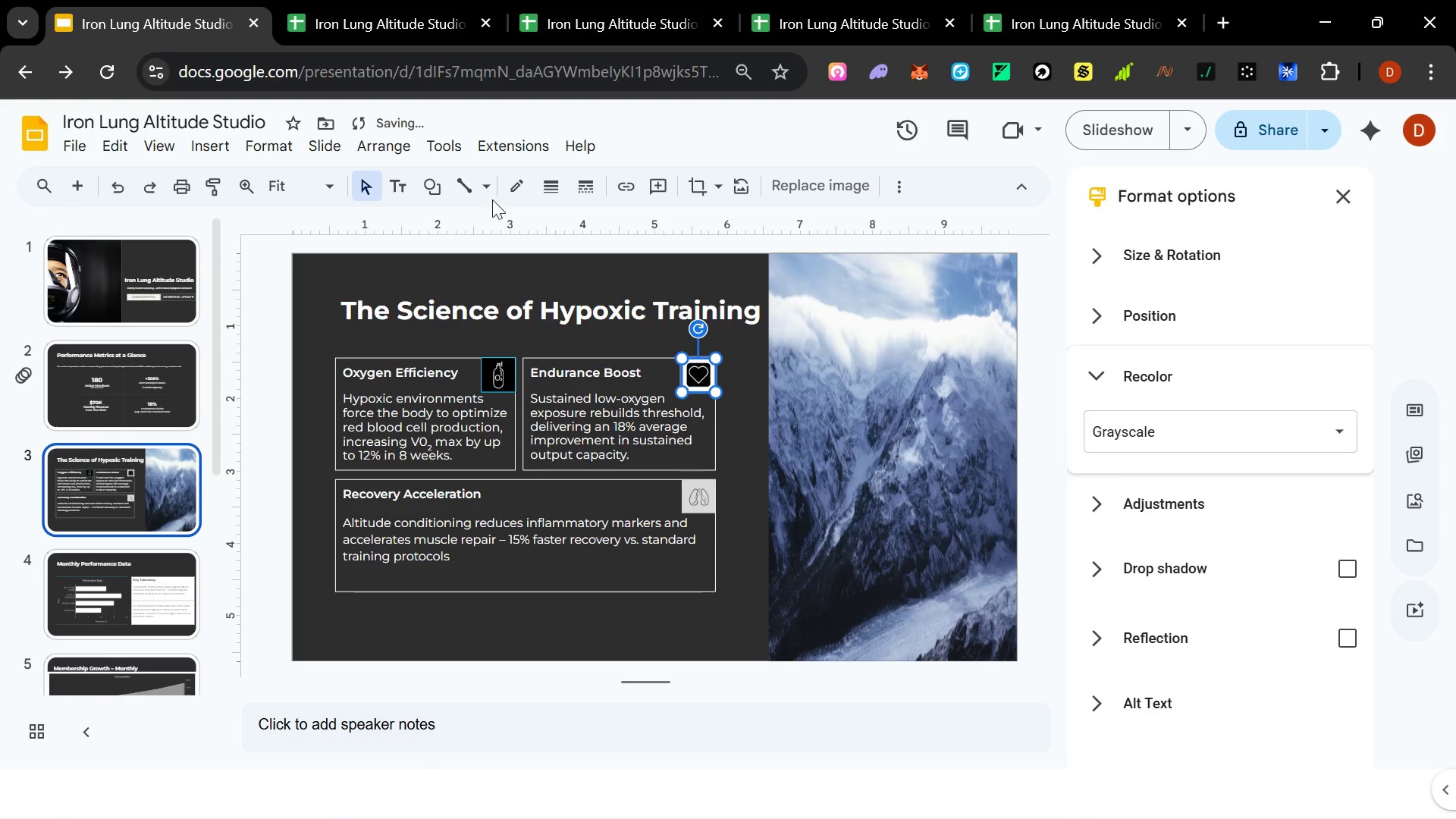 
left_click([516, 190])
 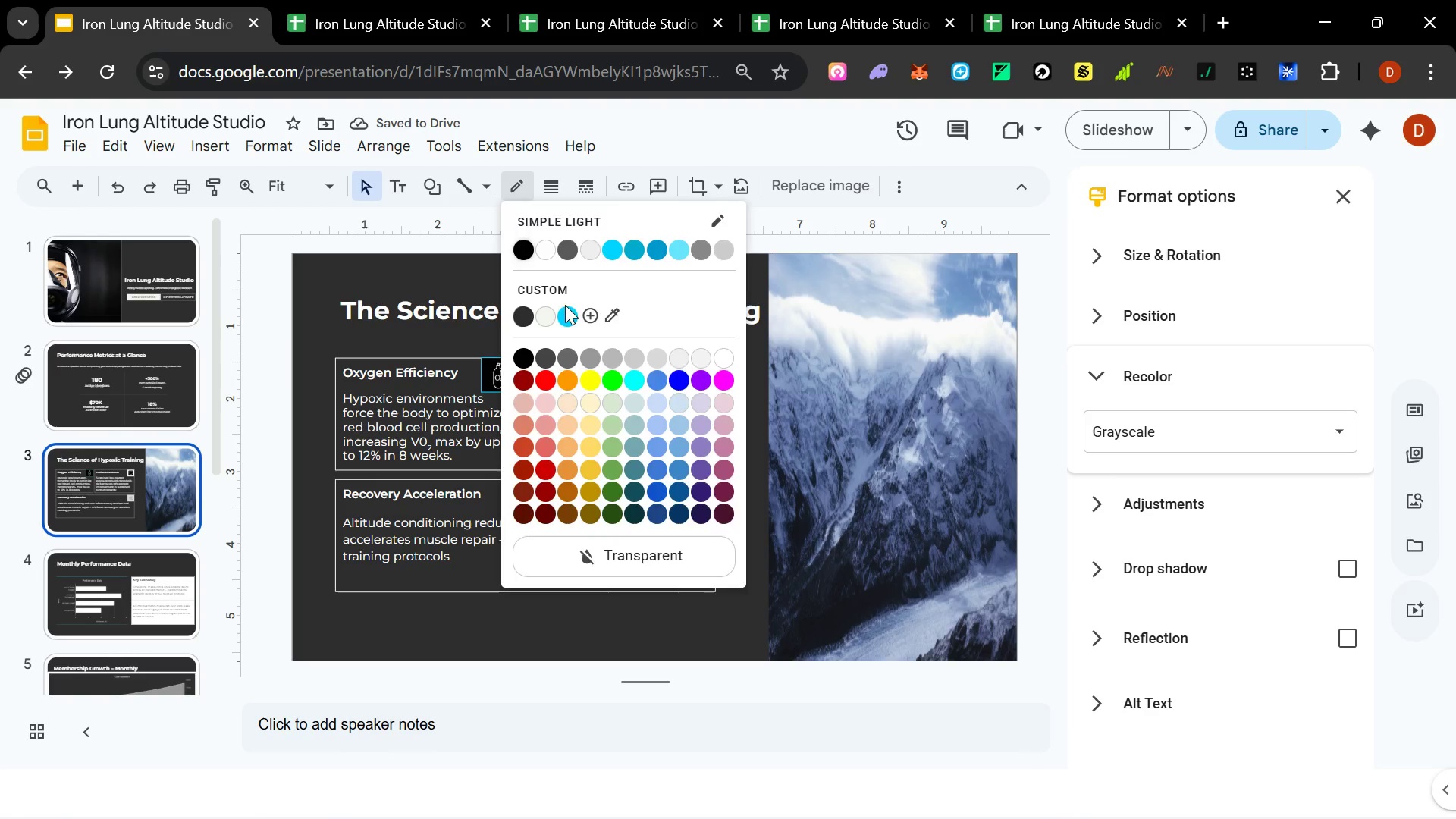 
left_click([571, 313])
 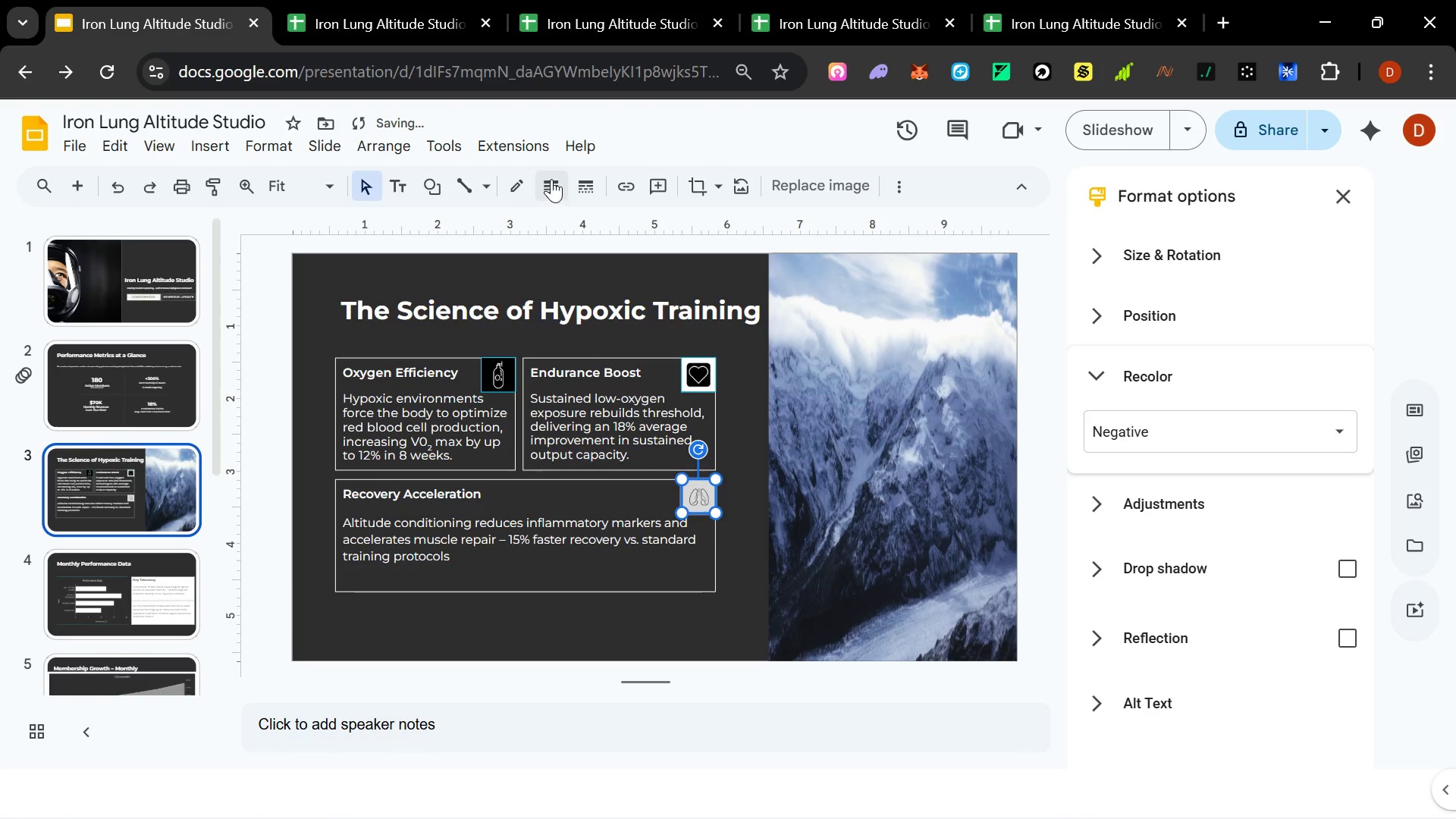 
left_click([526, 181])
 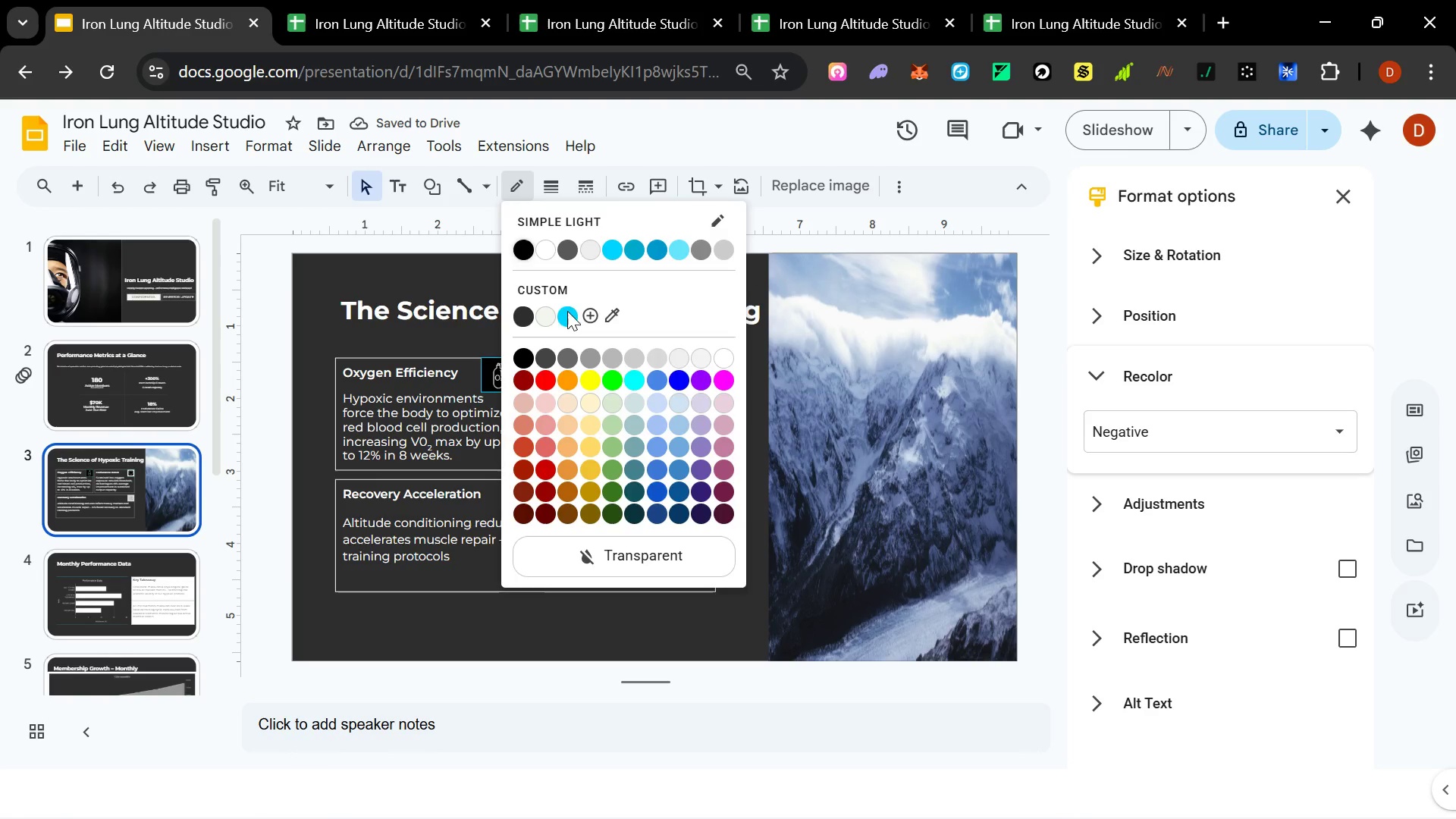 
left_click([569, 314])
 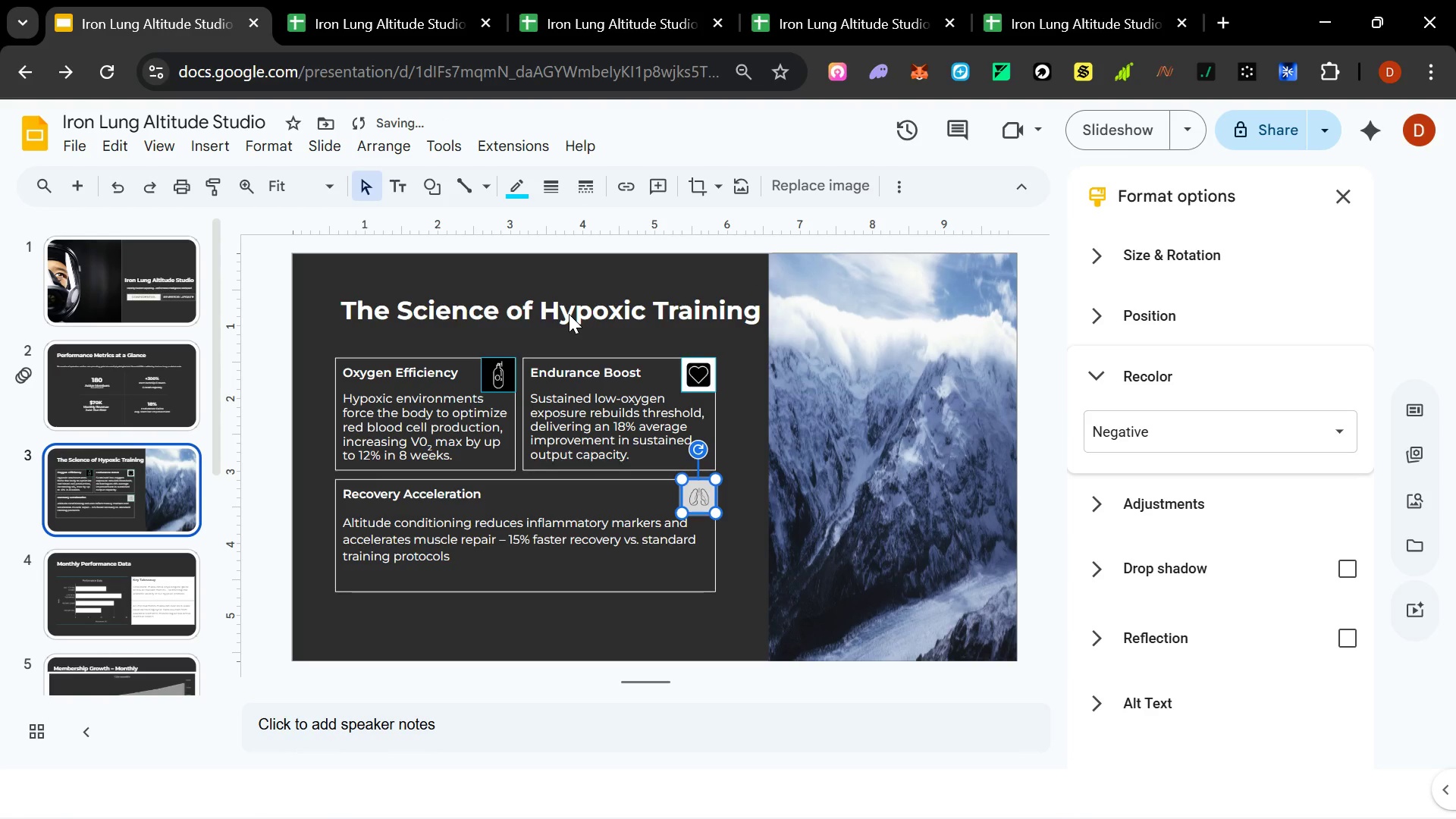 
key(Alt+AltLeft)
 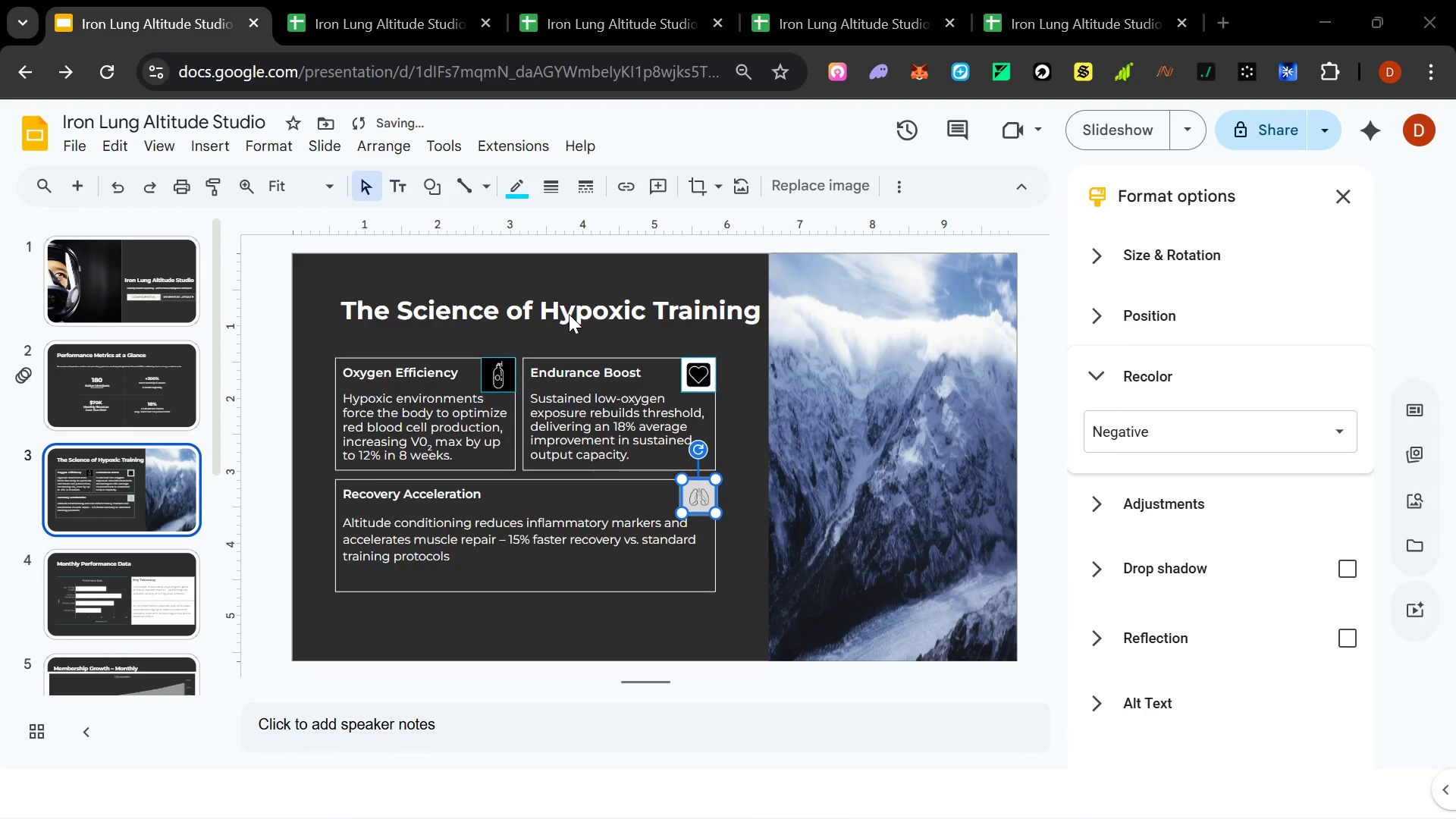 
key(Alt+Tab)